 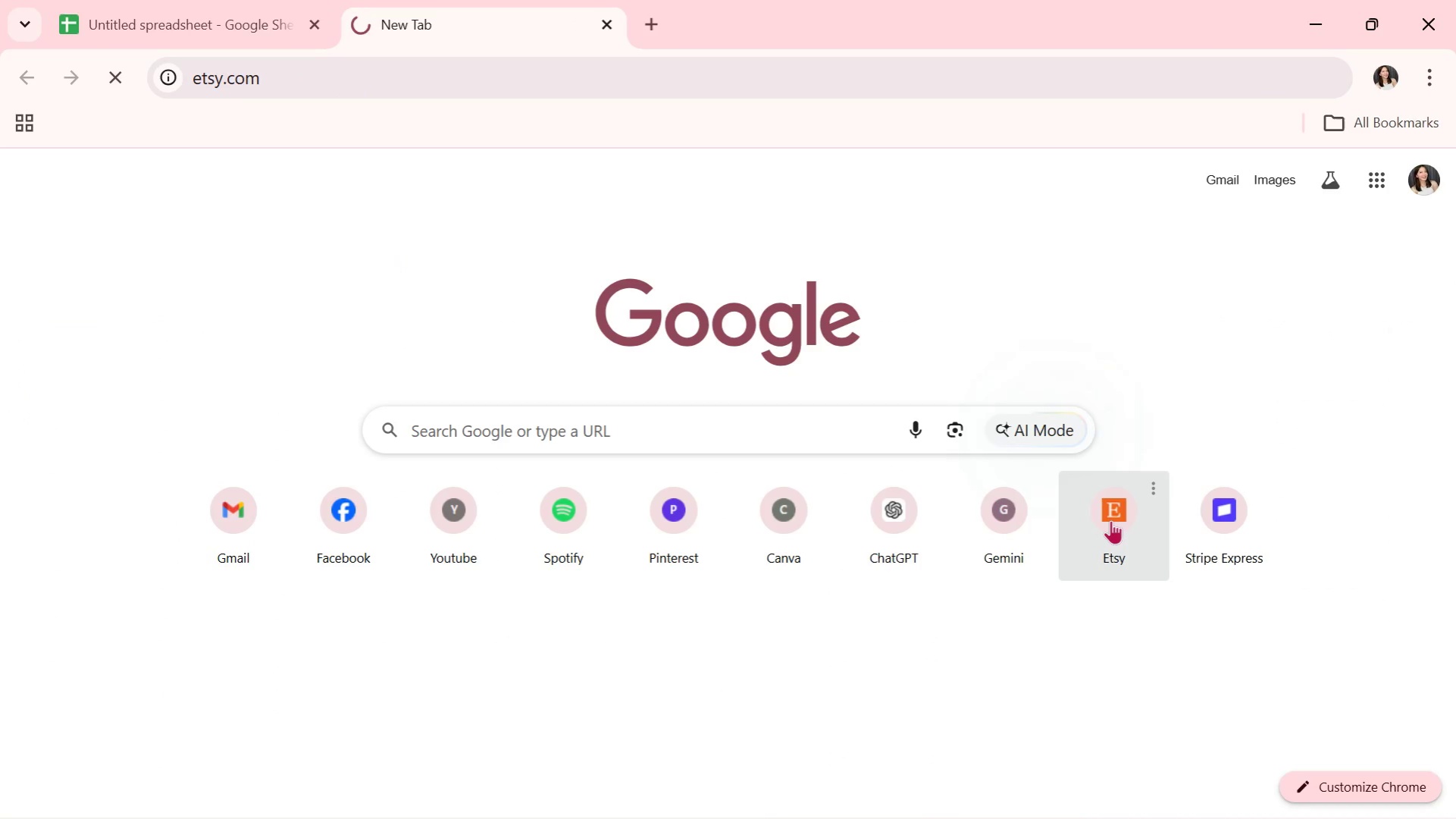 
left_click([449, 188])
 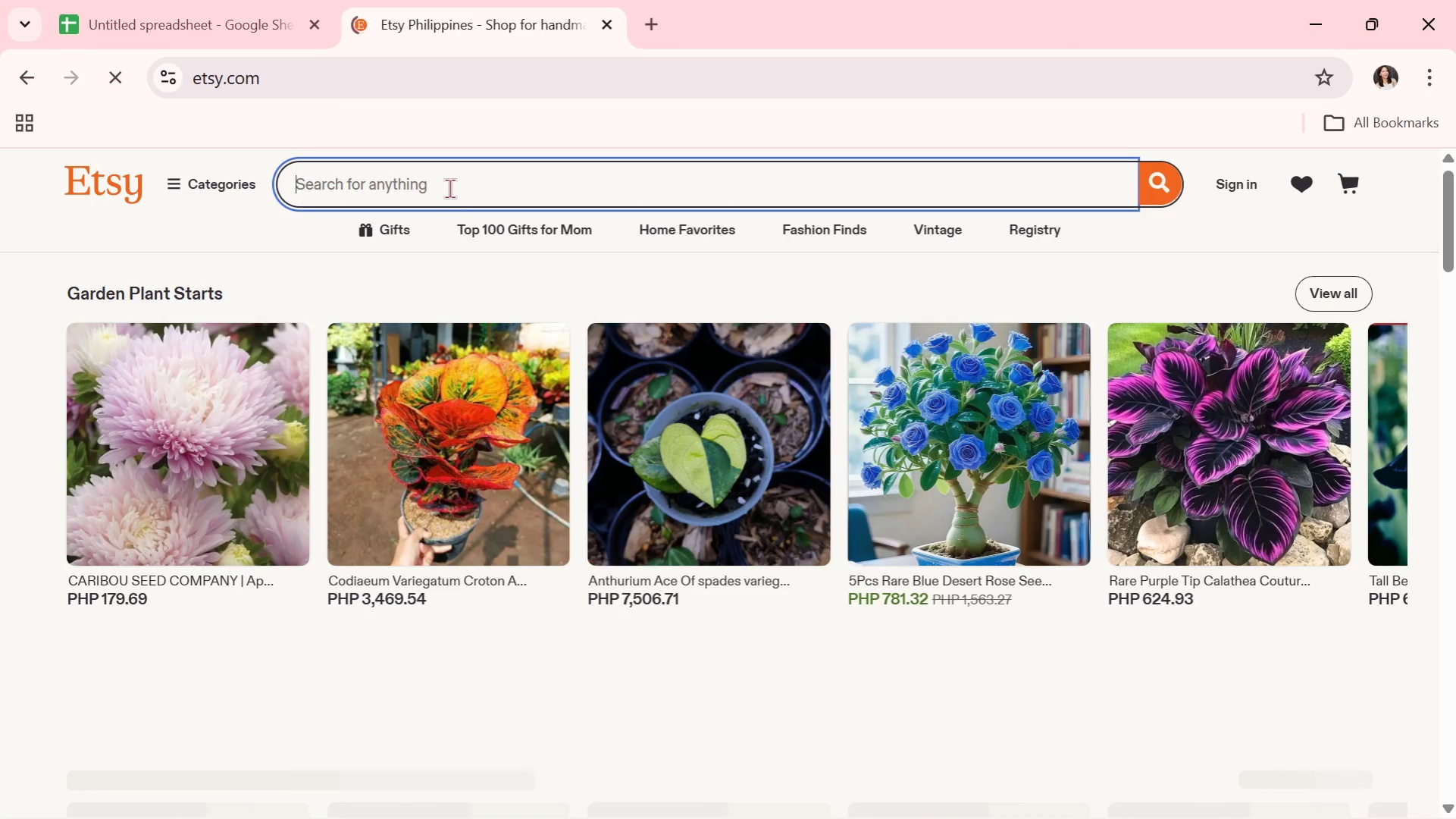 
key(Control+V)
 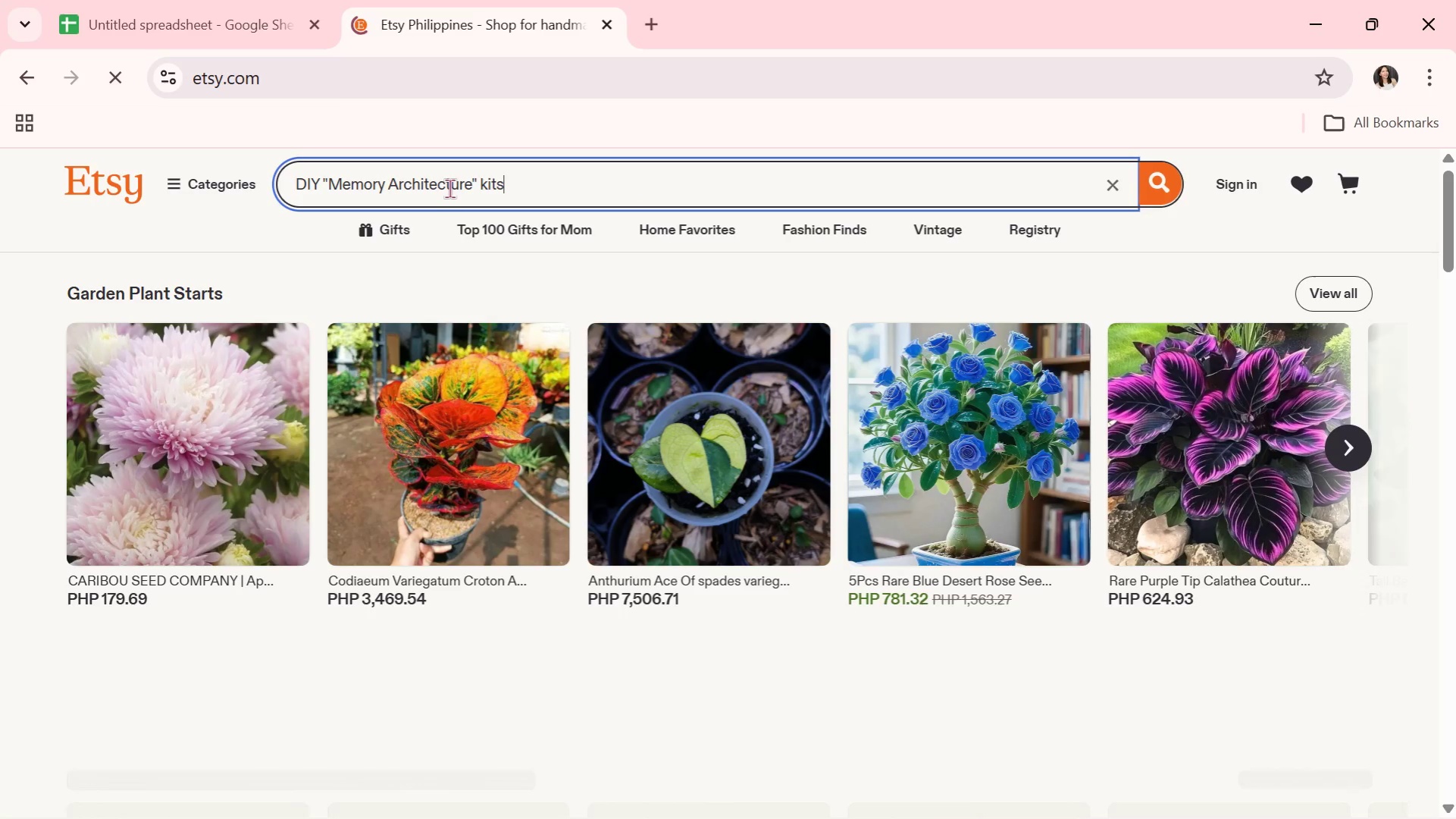 
key(Enter)
 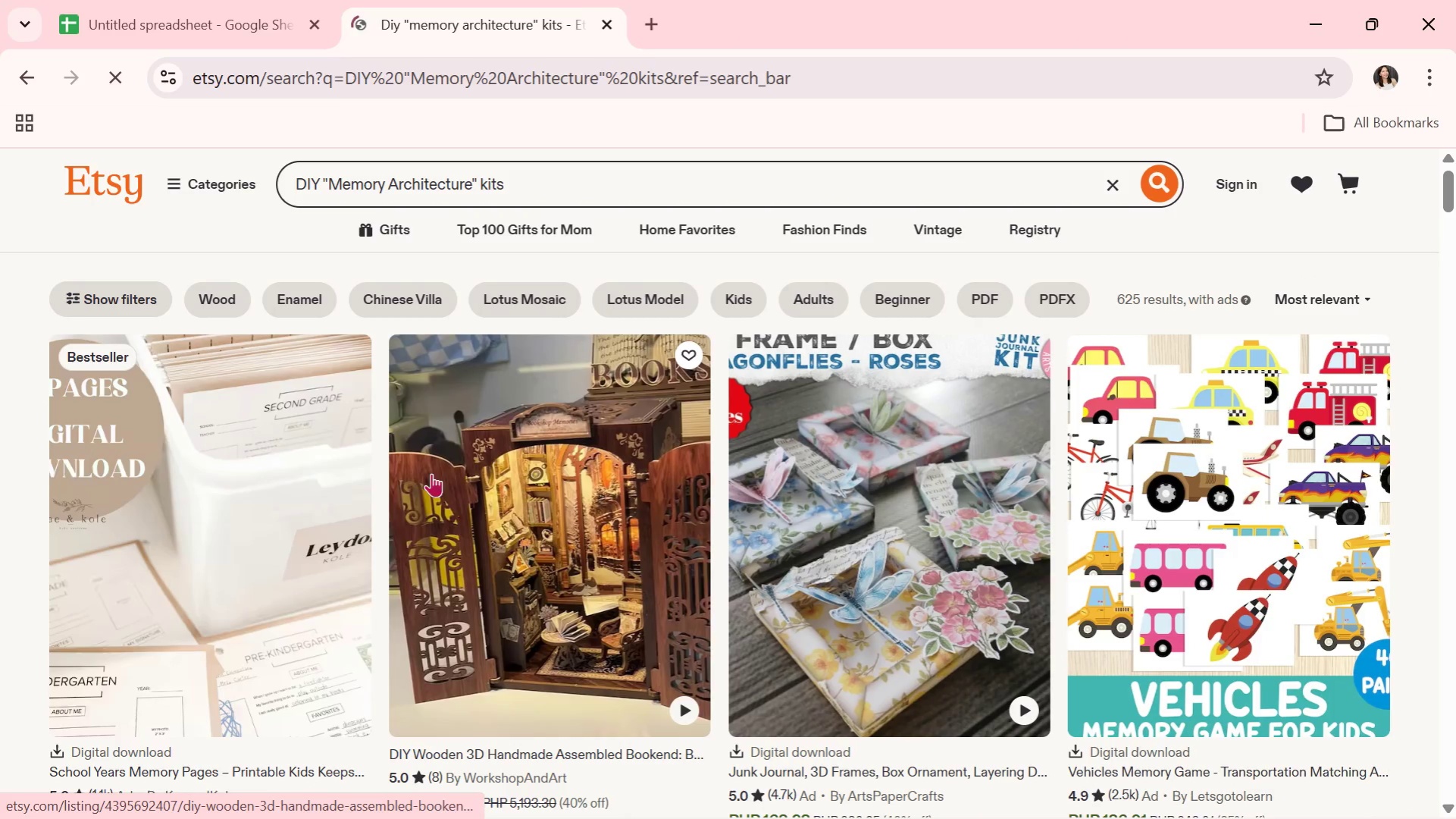 
wait(6.77)
 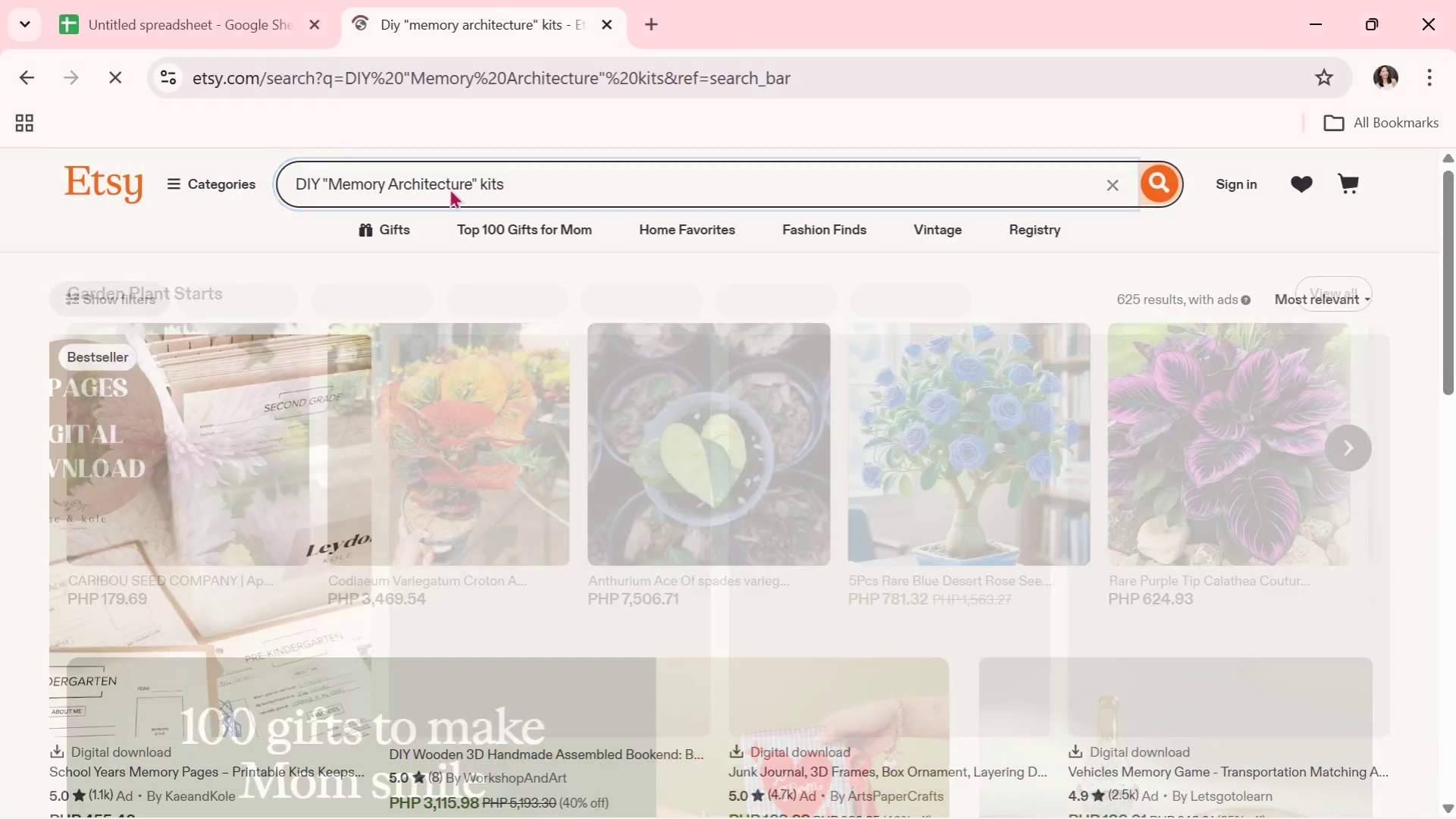 
scroll: coordinate [467, 540], scroll_direction: down, amount: 12.0
 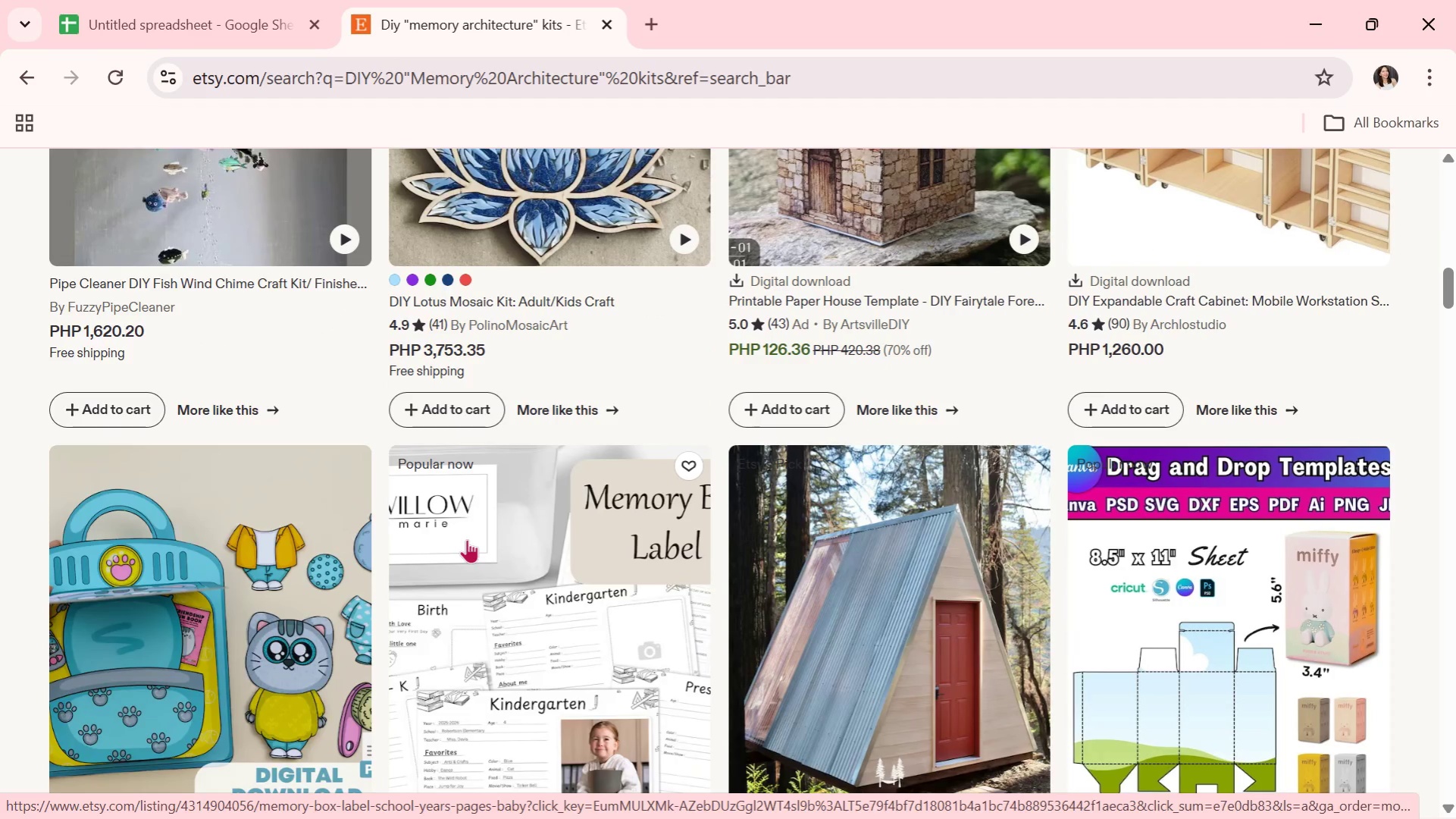 
scroll: coordinate [467, 539], scroll_direction: down, amount: 2.0
 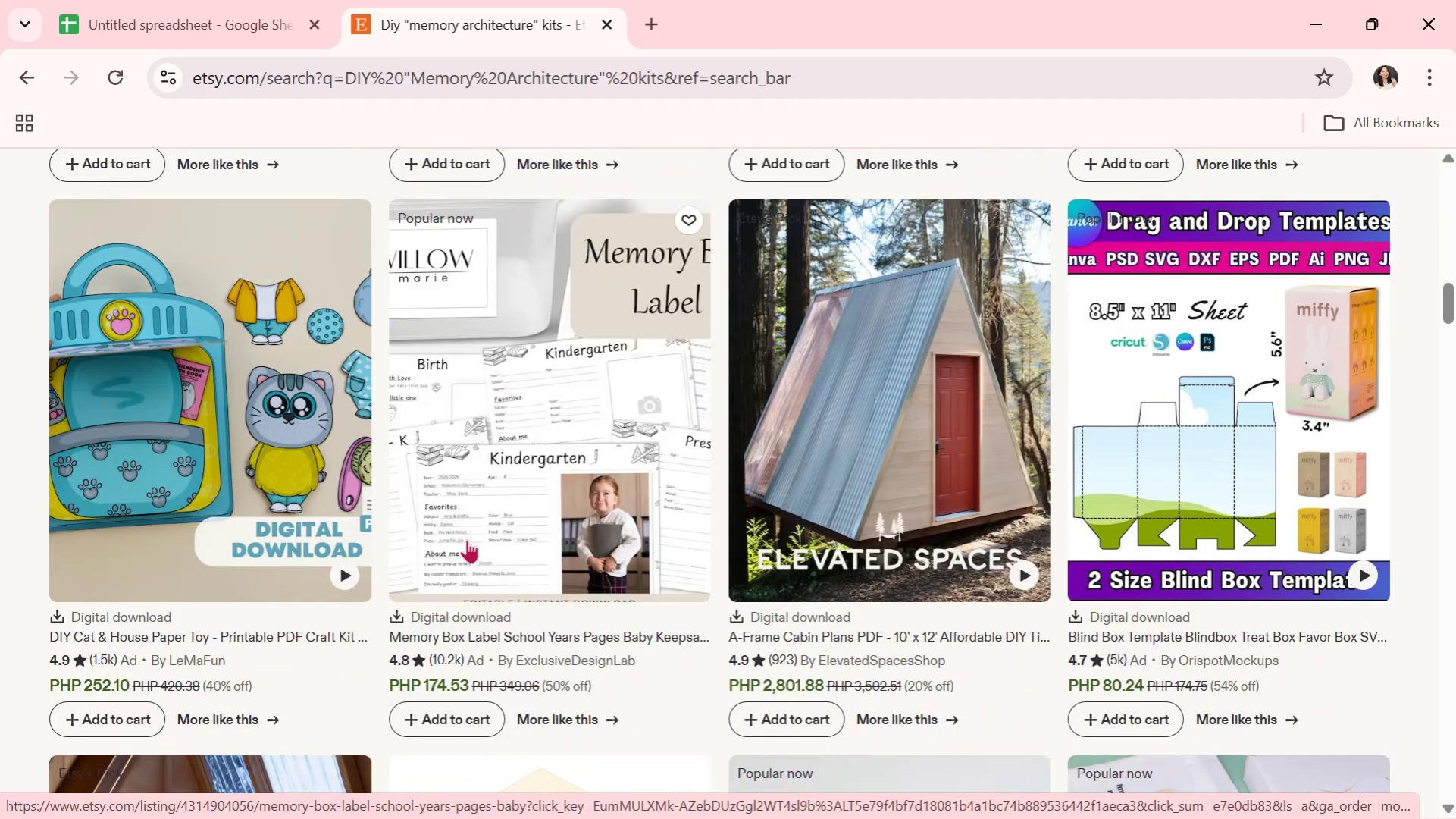 
key(Alt+AltLeft)
 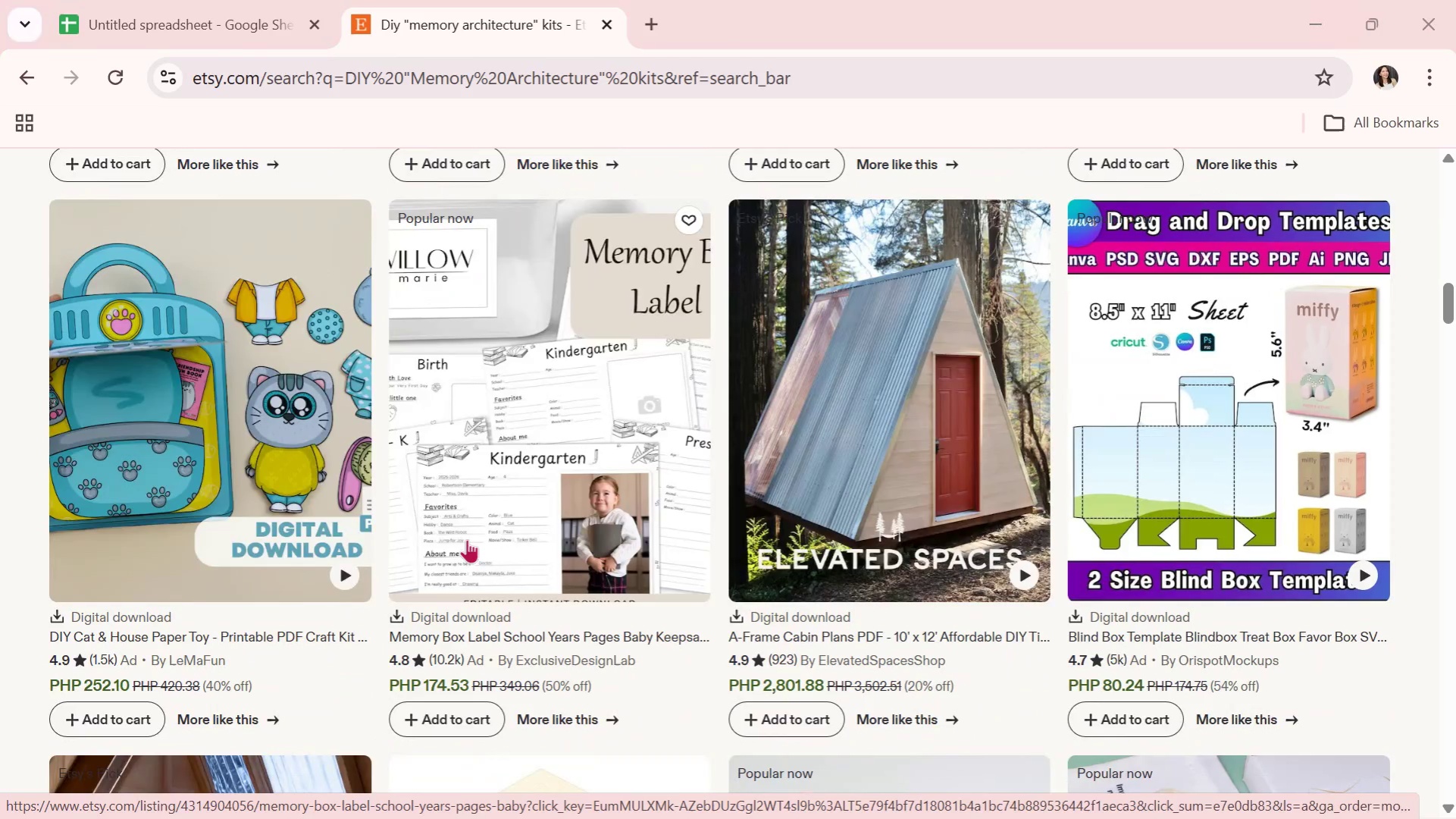 
key(Alt+Tab)